 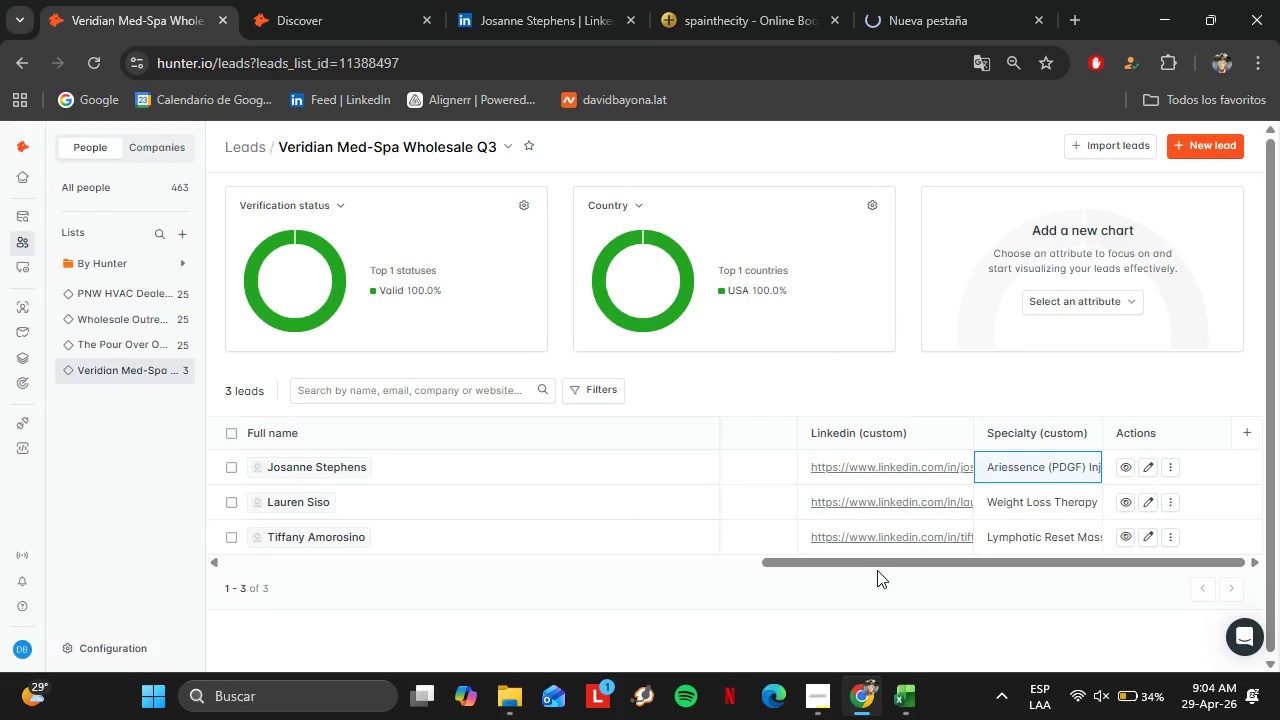 
left_click_drag(start_coordinate=[877, 570], to_coordinate=[864, 568])
 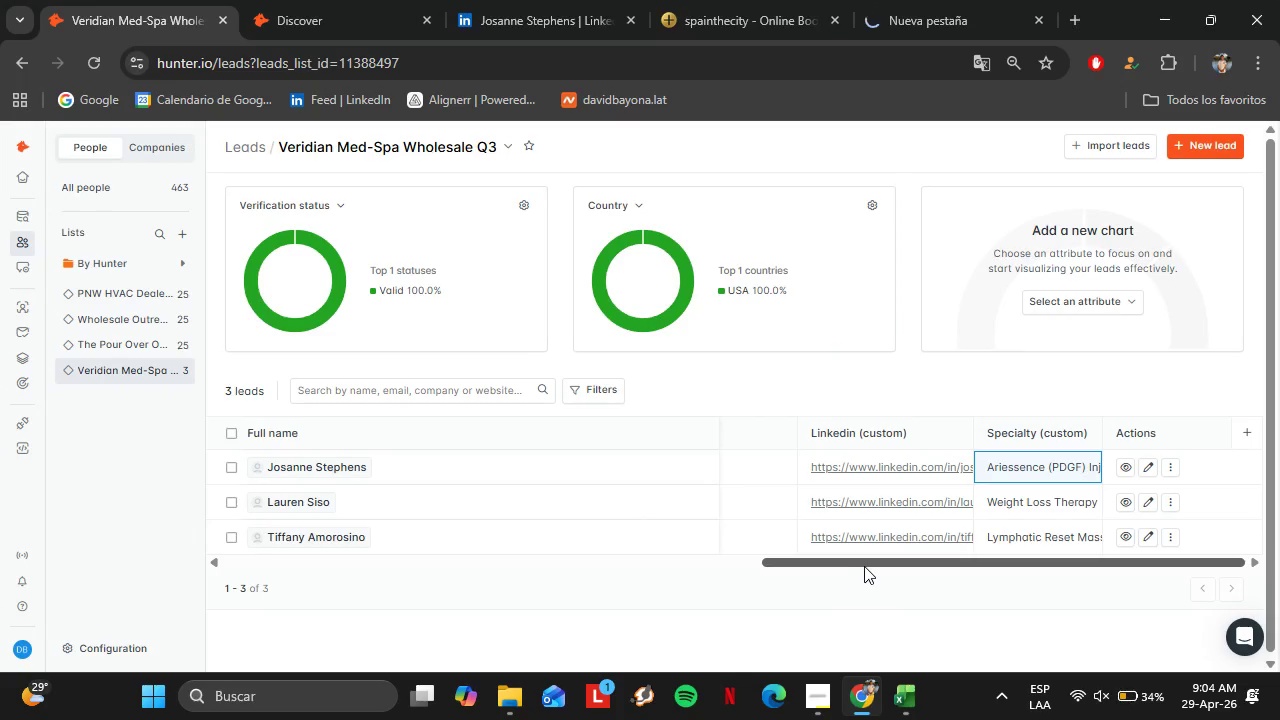 
left_click_drag(start_coordinate=[864, 566], to_coordinate=[798, 579])
 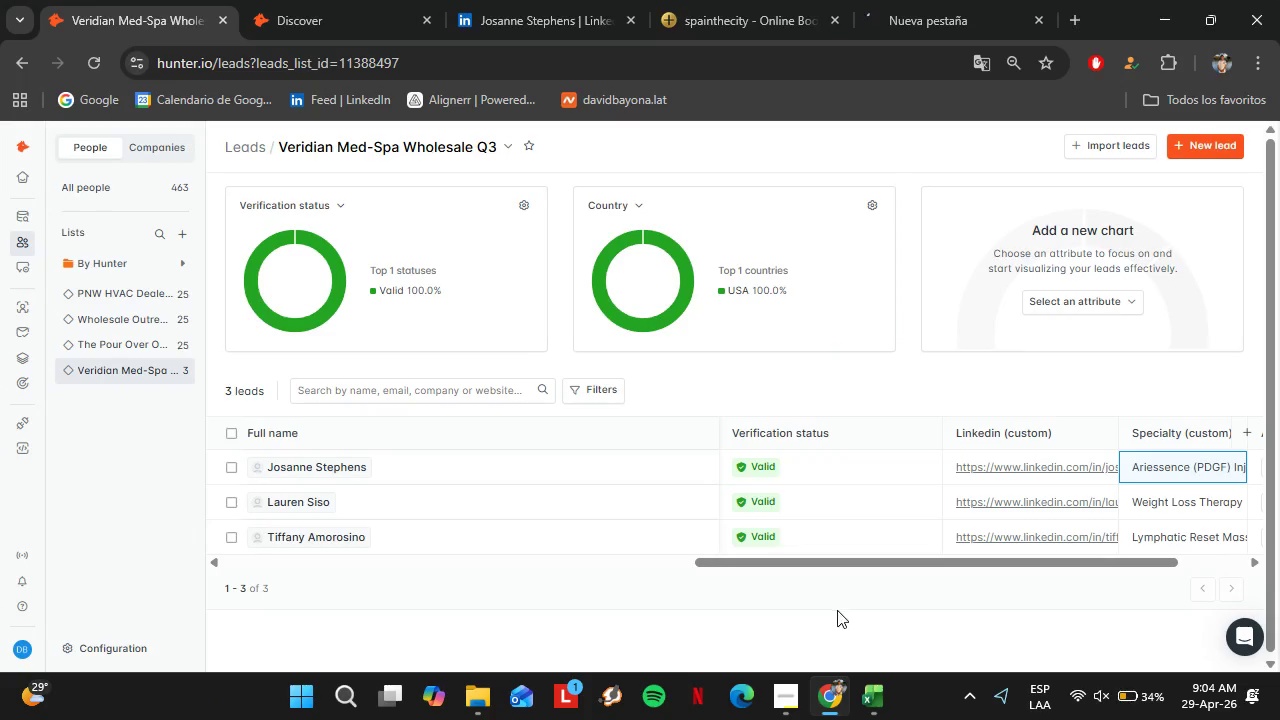 
left_click([838, 611])
 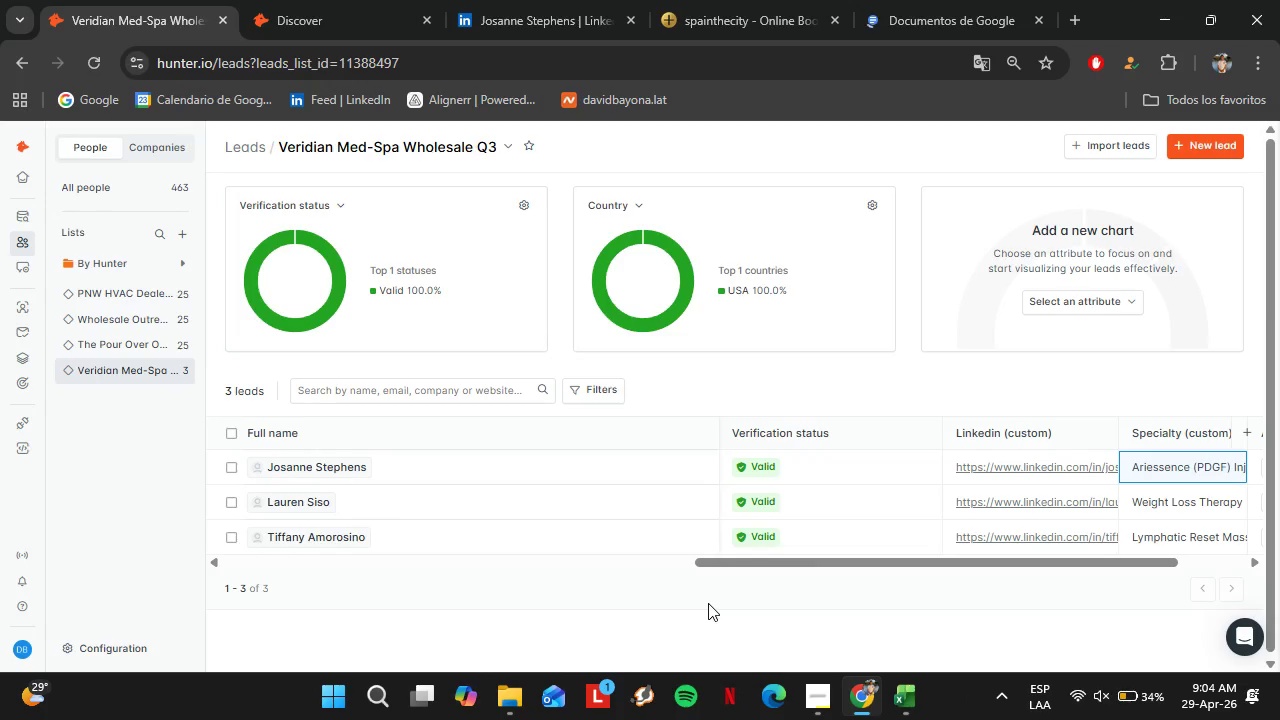 
key(PrintScreen)
 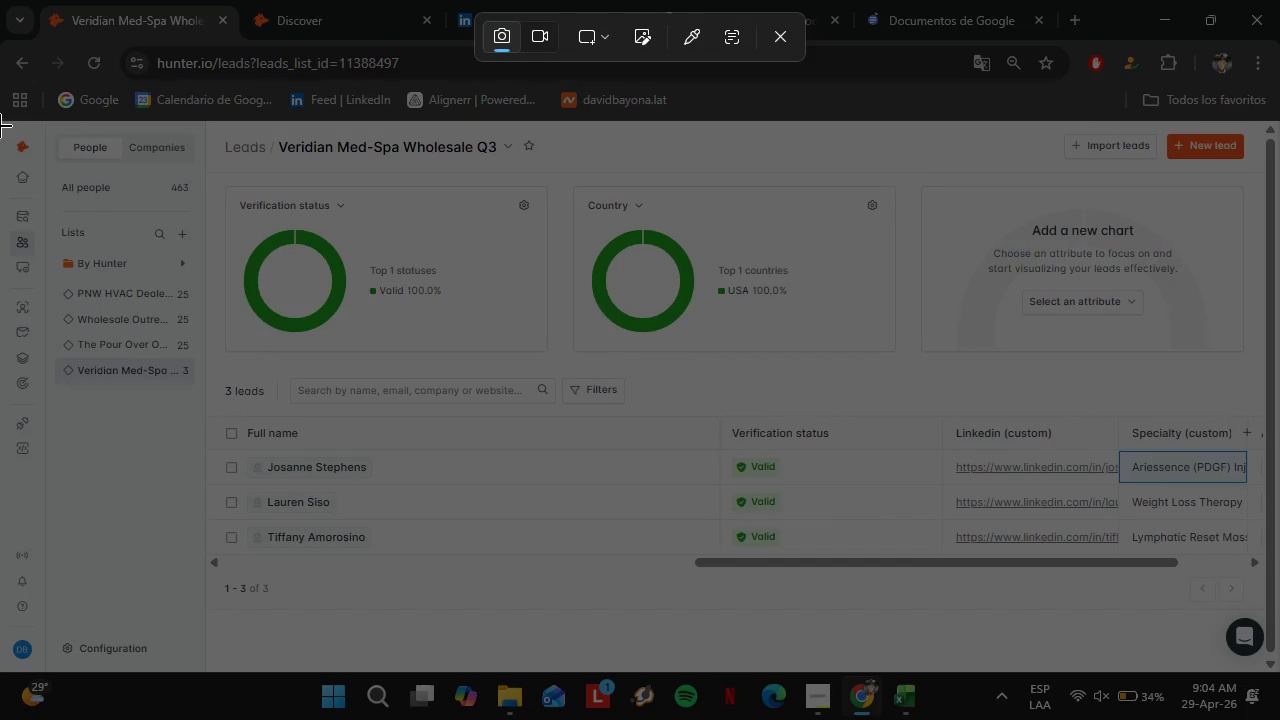 
left_click_drag(start_coordinate=[0, 124], to_coordinate=[1279, 673])
 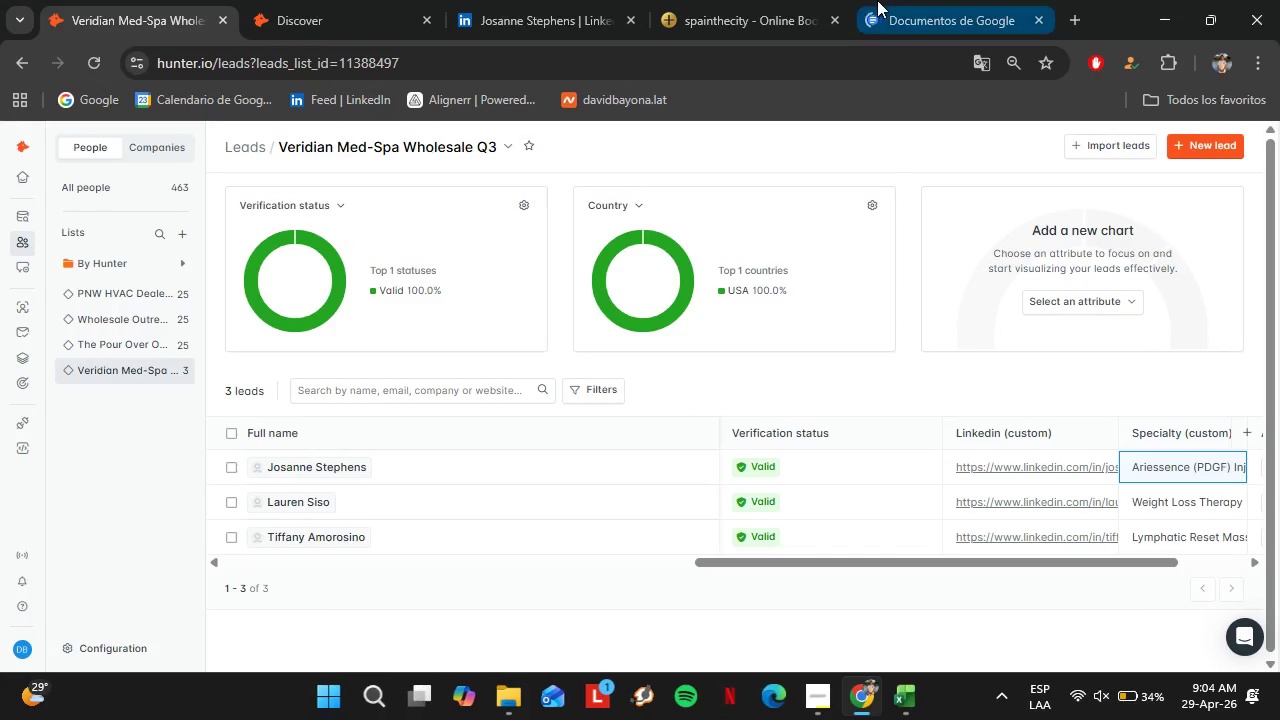 
left_click([880, 0])
 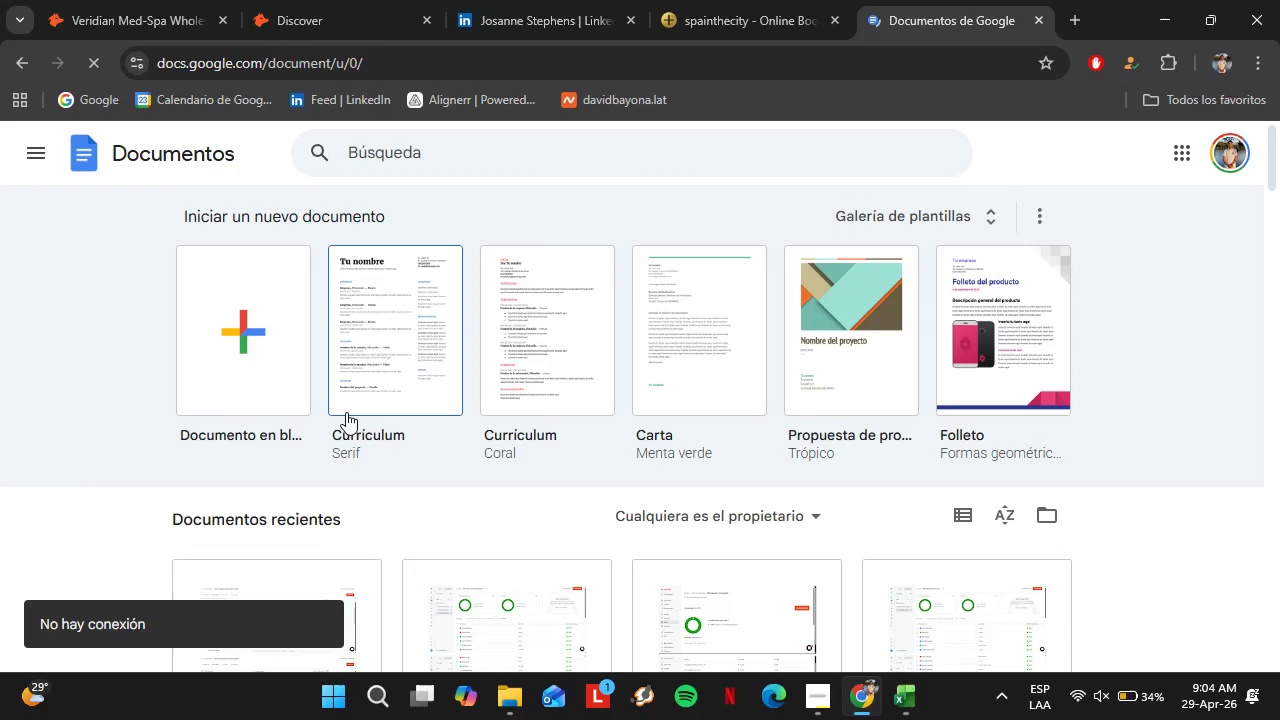 
scroll: coordinate [156, 456], scroll_direction: down, amount: 2.0
 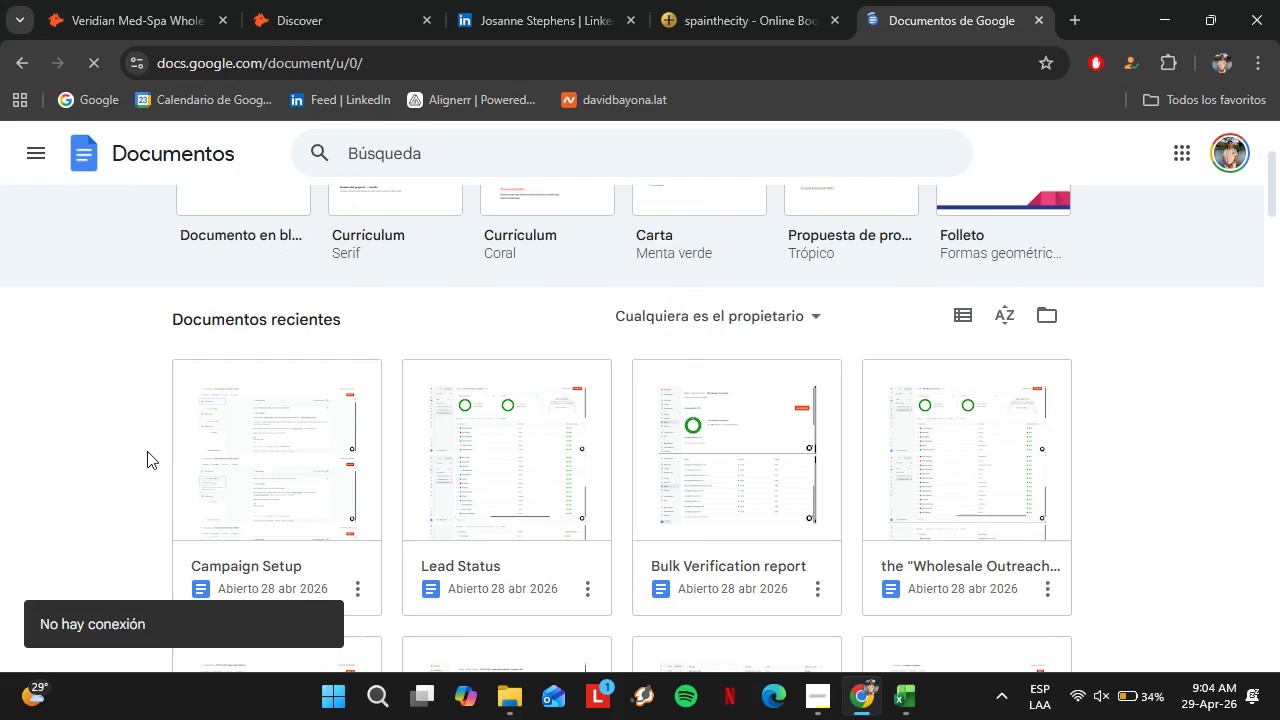 
left_click([204, 376])
 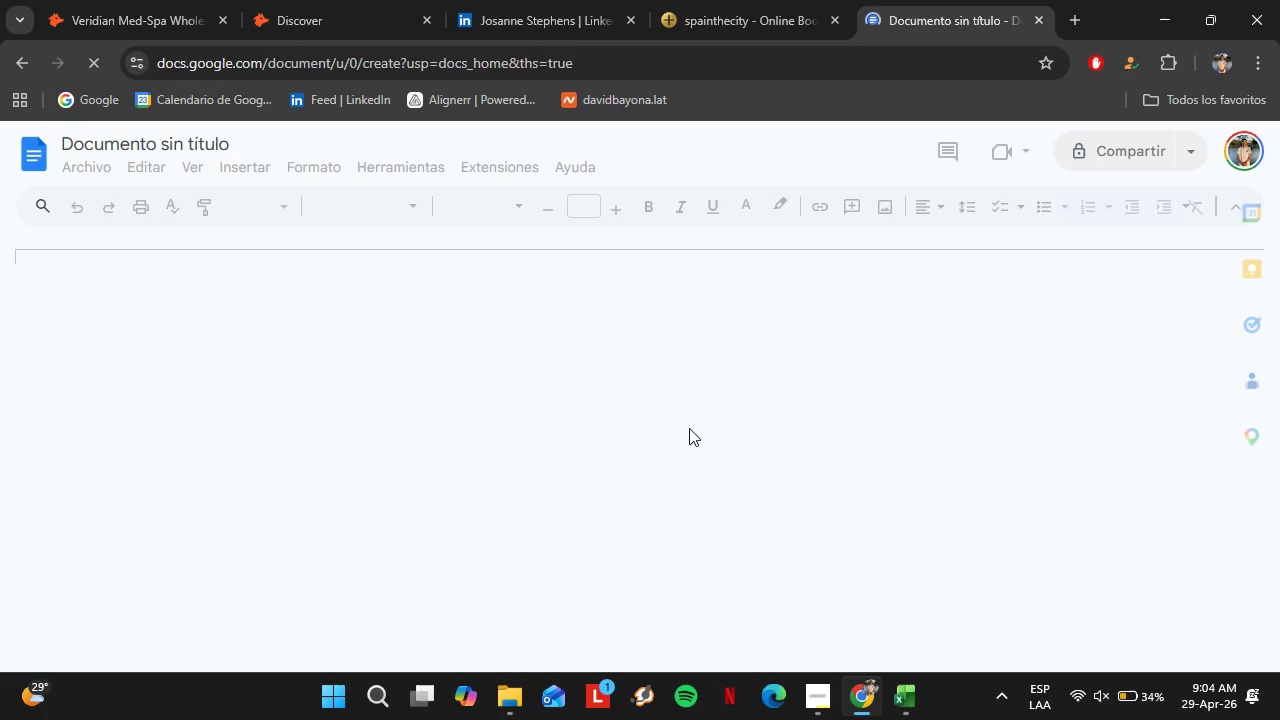 
scroll: coordinate [154, 449], scroll_direction: up, amount: 2.0
 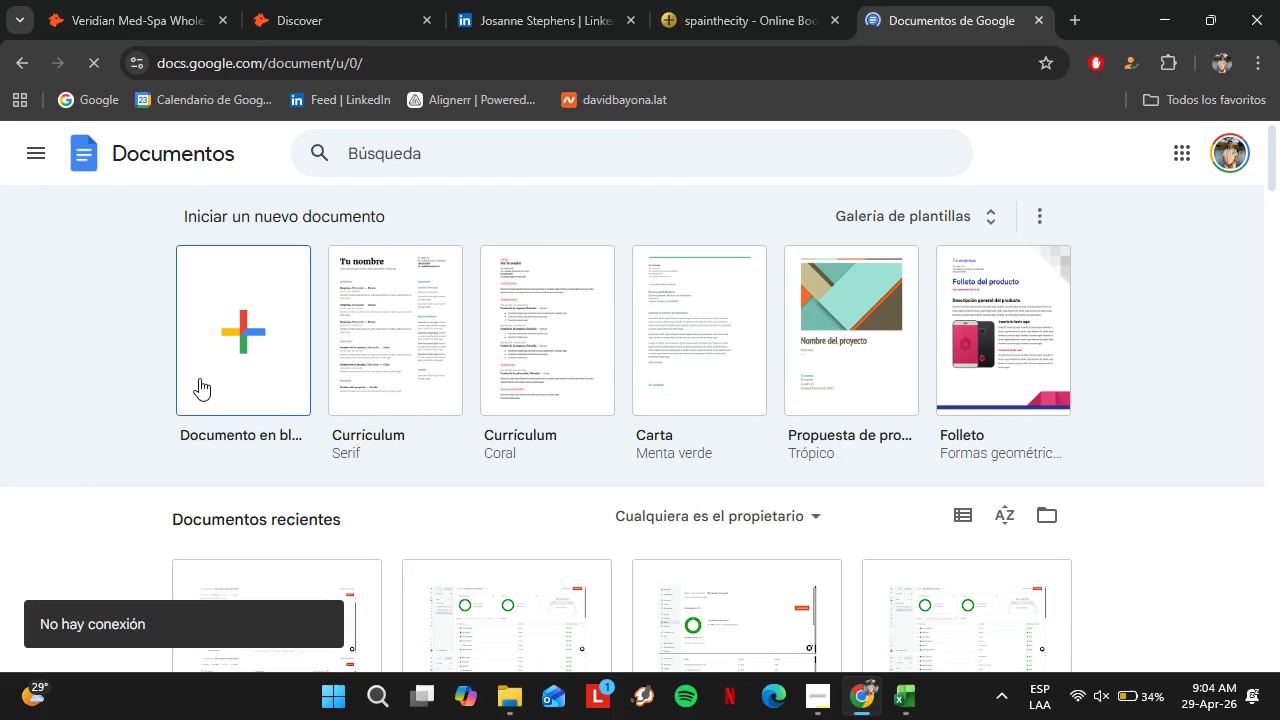 
left_click([891, 691])
 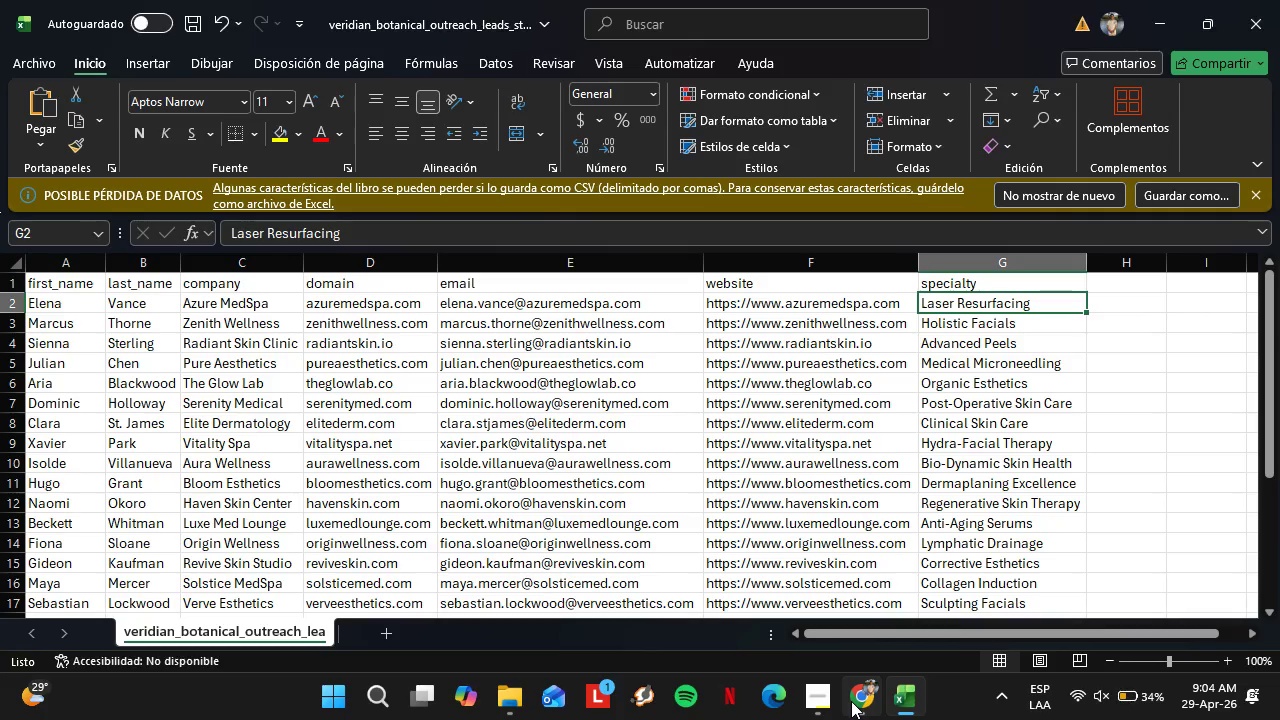 
left_click([820, 705])